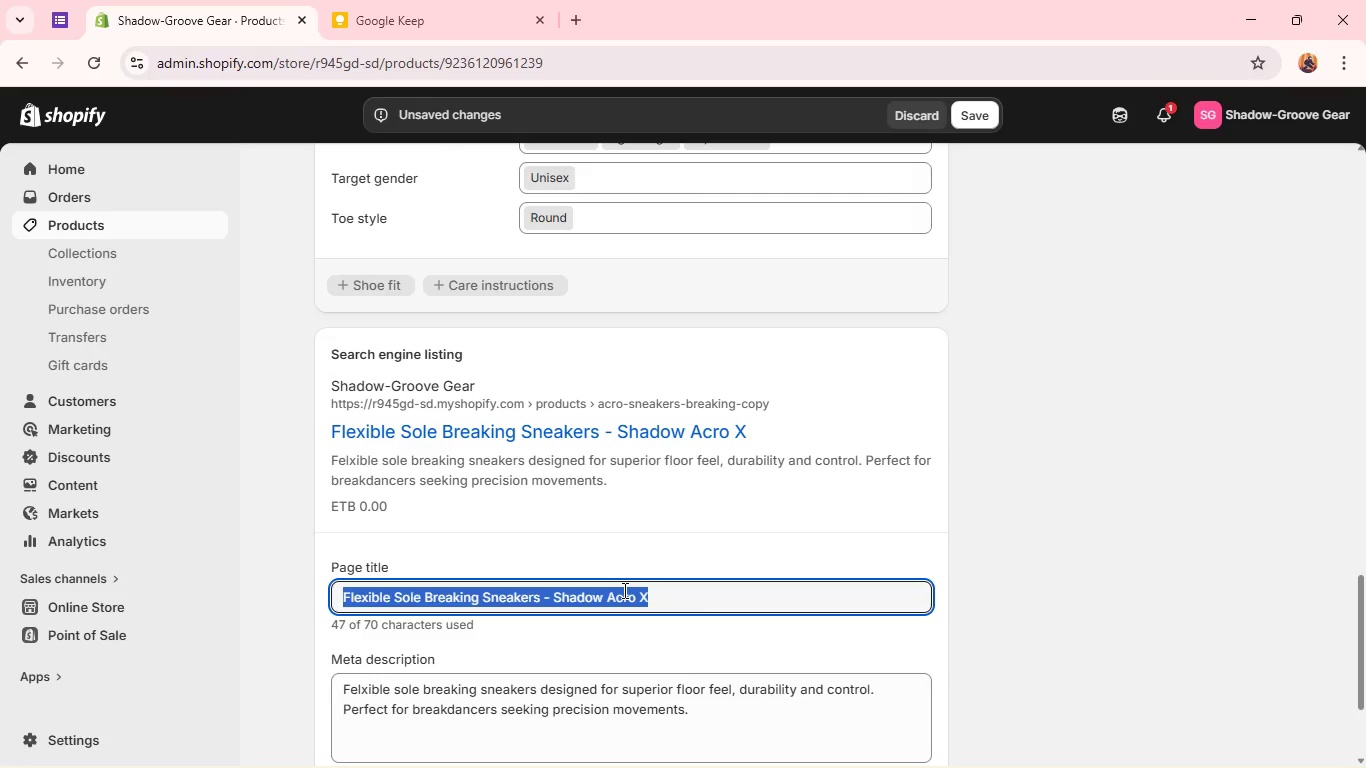 
triple_click([623, 590])
 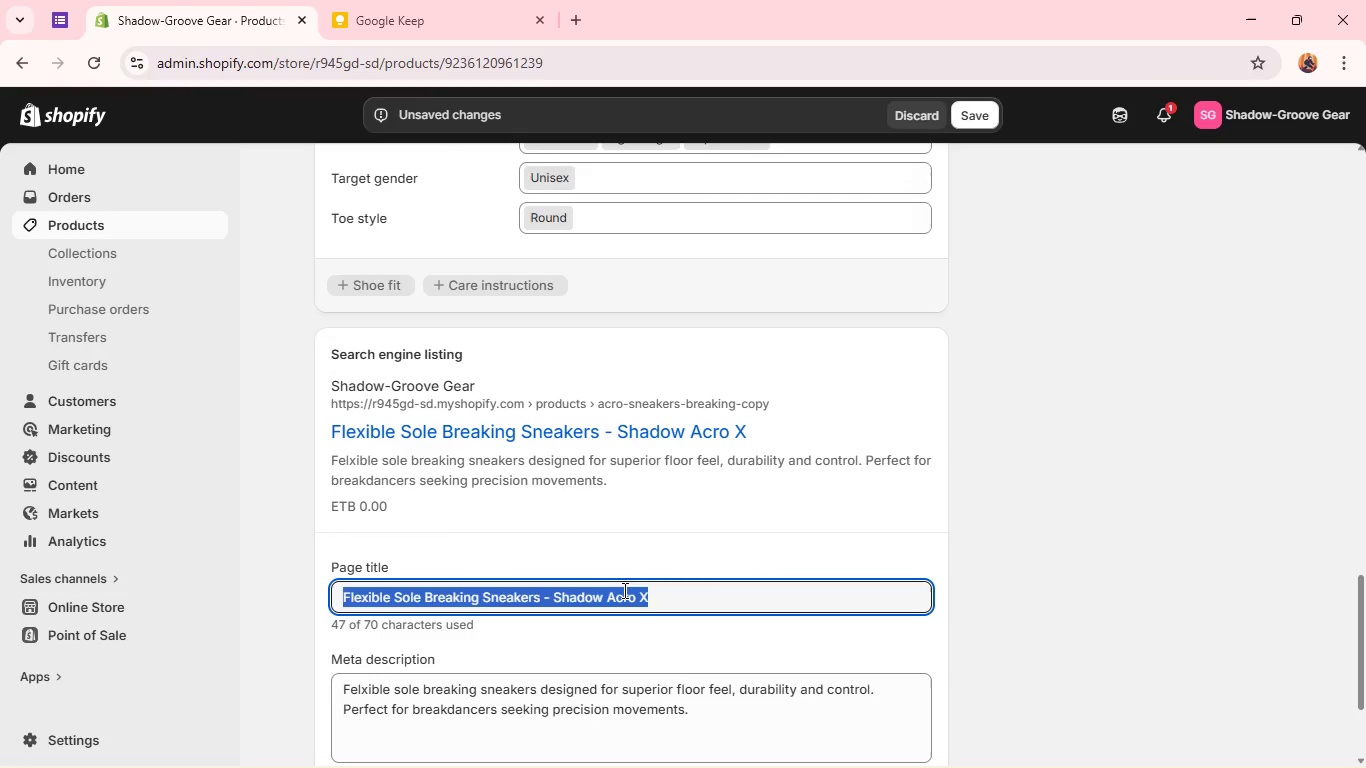 
type(Non-Slip Shoes for Capoeira - Sha)
 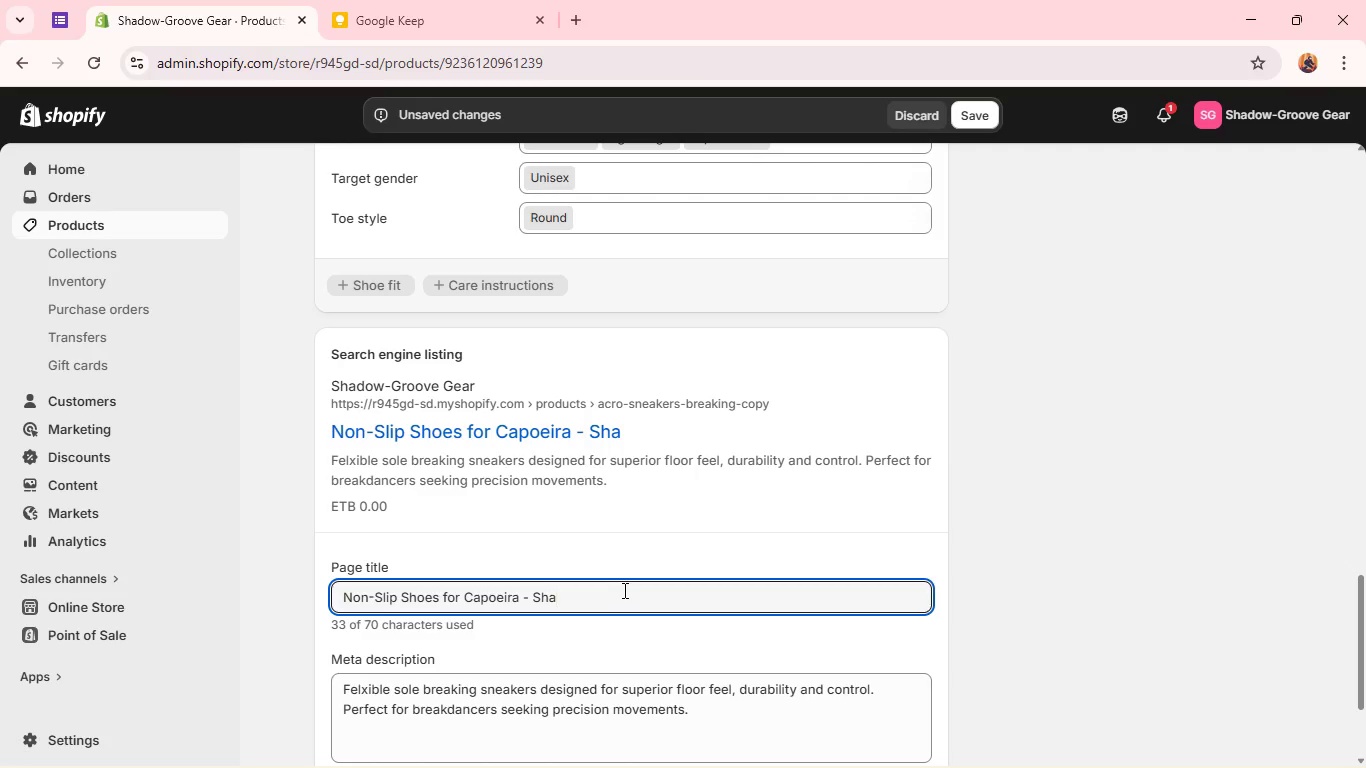 
type(dow Flow Combat Boots)
 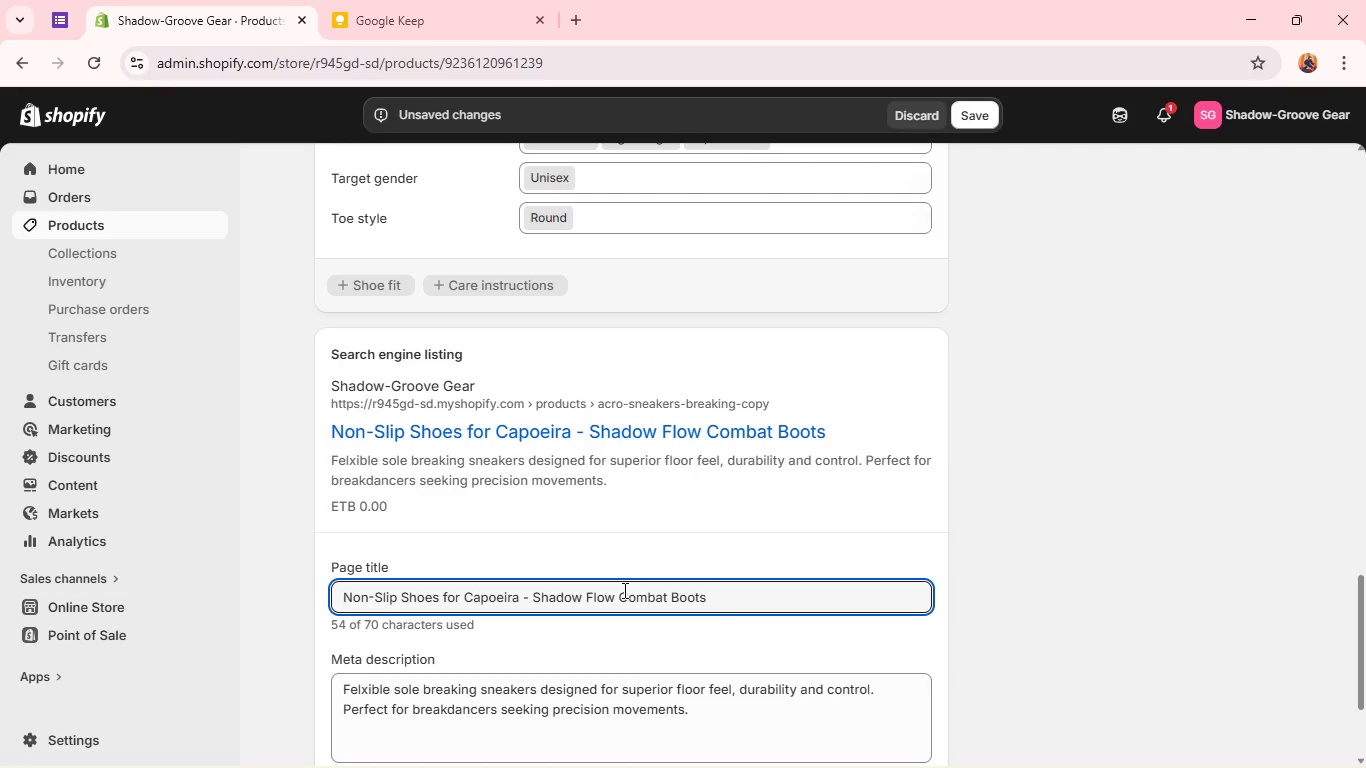 
left_click([558, 541])
 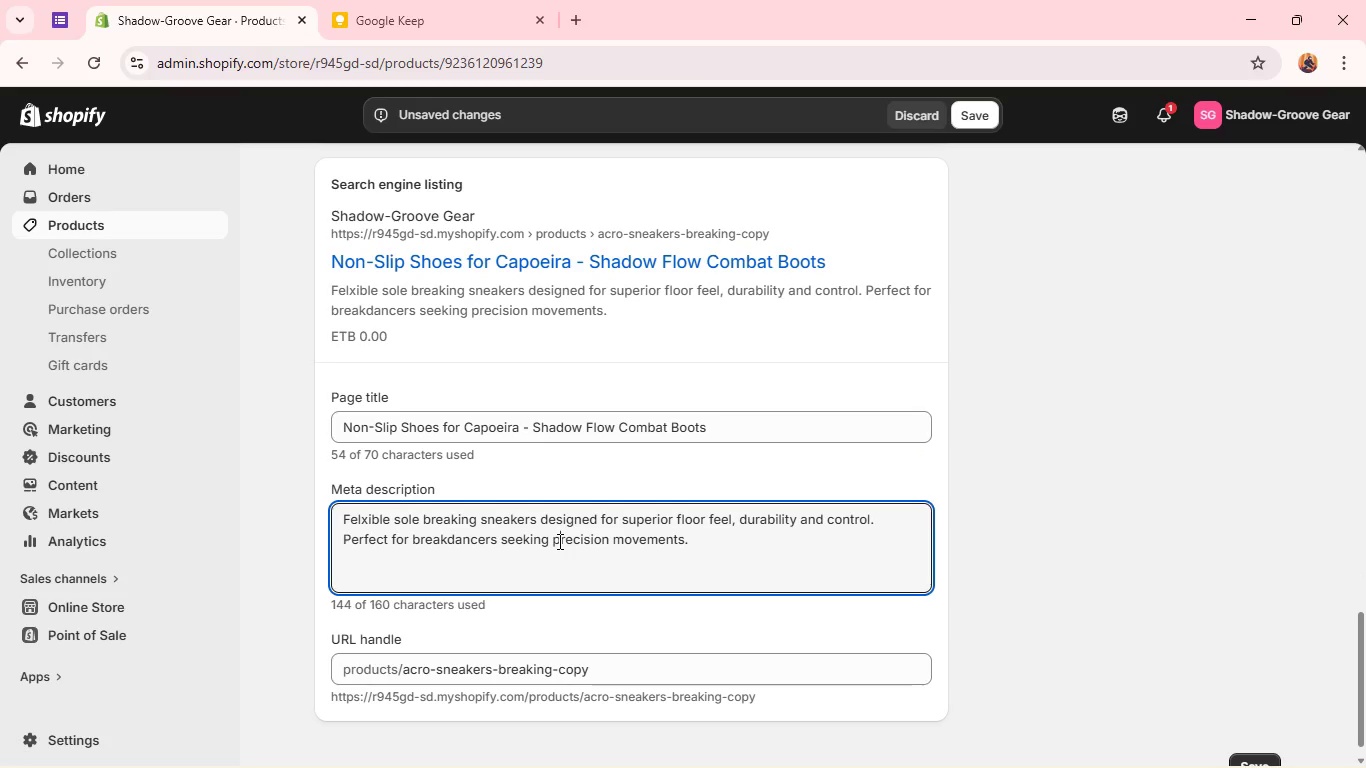 
key(Control+A)
 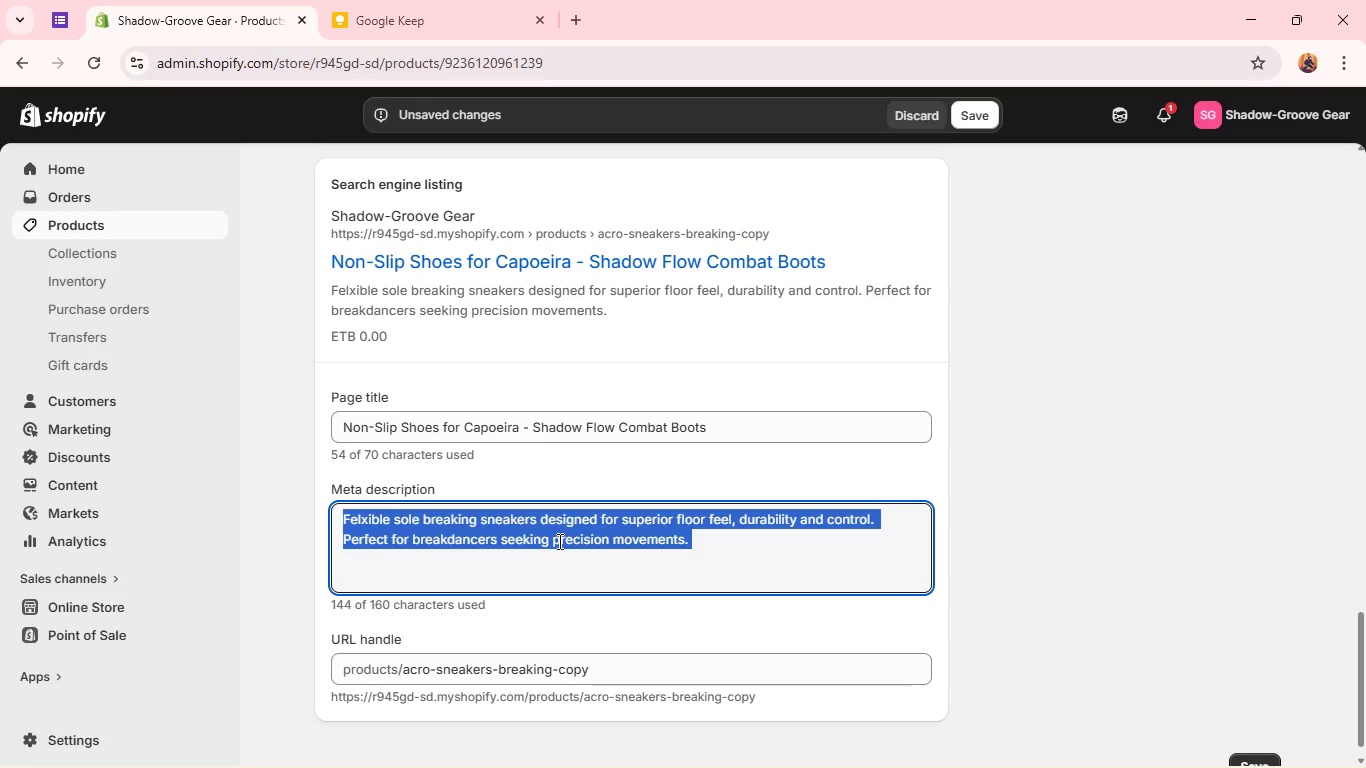 
type(No-)
key(Backspace)
type(n-slip shoes for v)
key(Backspace)
type(capoeira offering superior grip, ankle support, anf)
key(Backspace)
type(d flexibility. Designed for smooth, controlled movement. )
 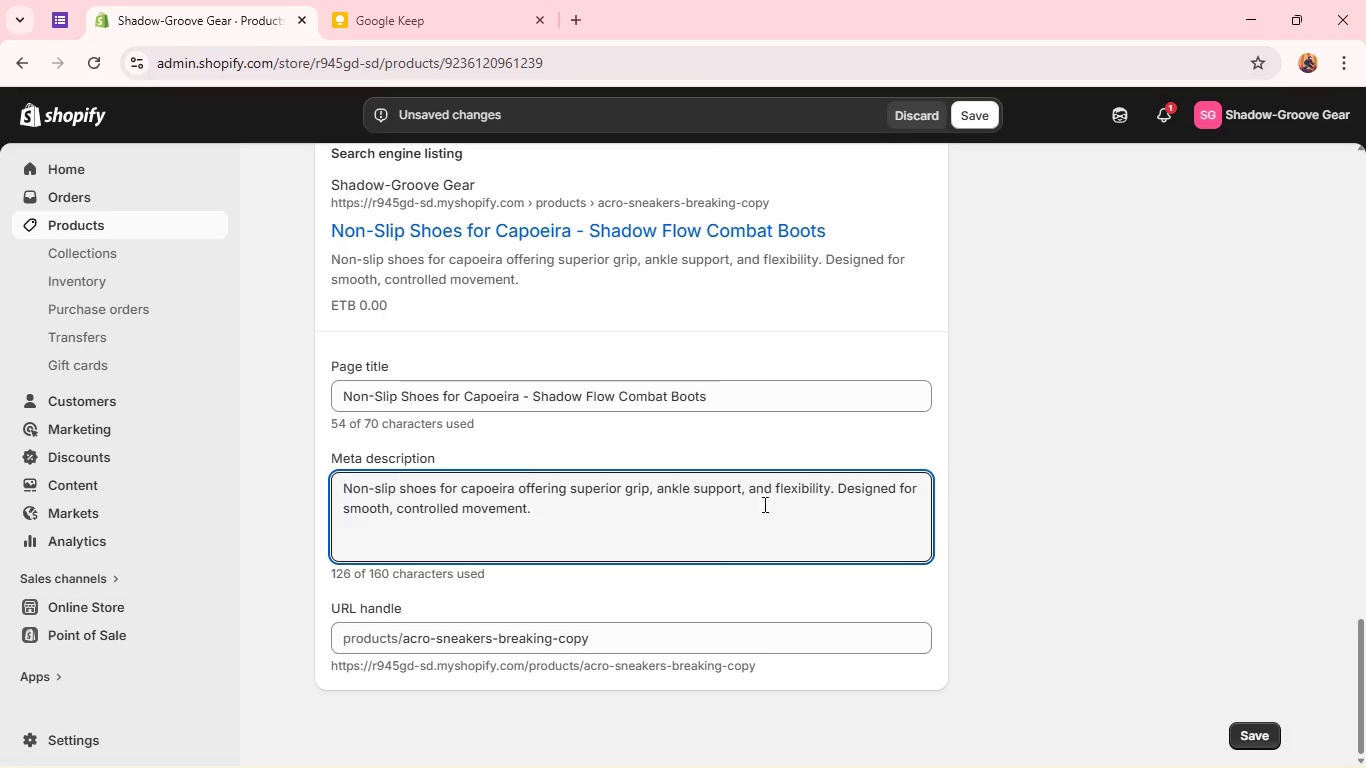 
wait(23.83)
 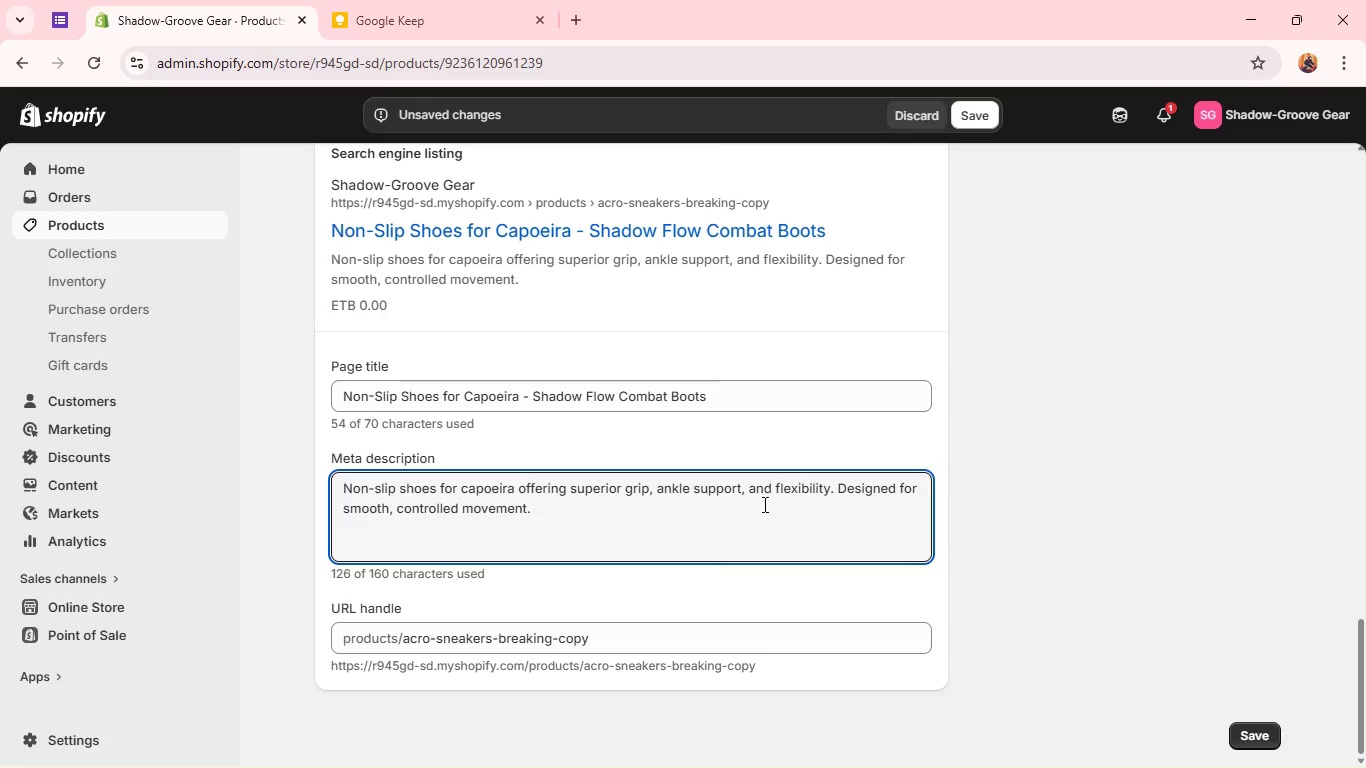 
mouse_move([721, 535])
 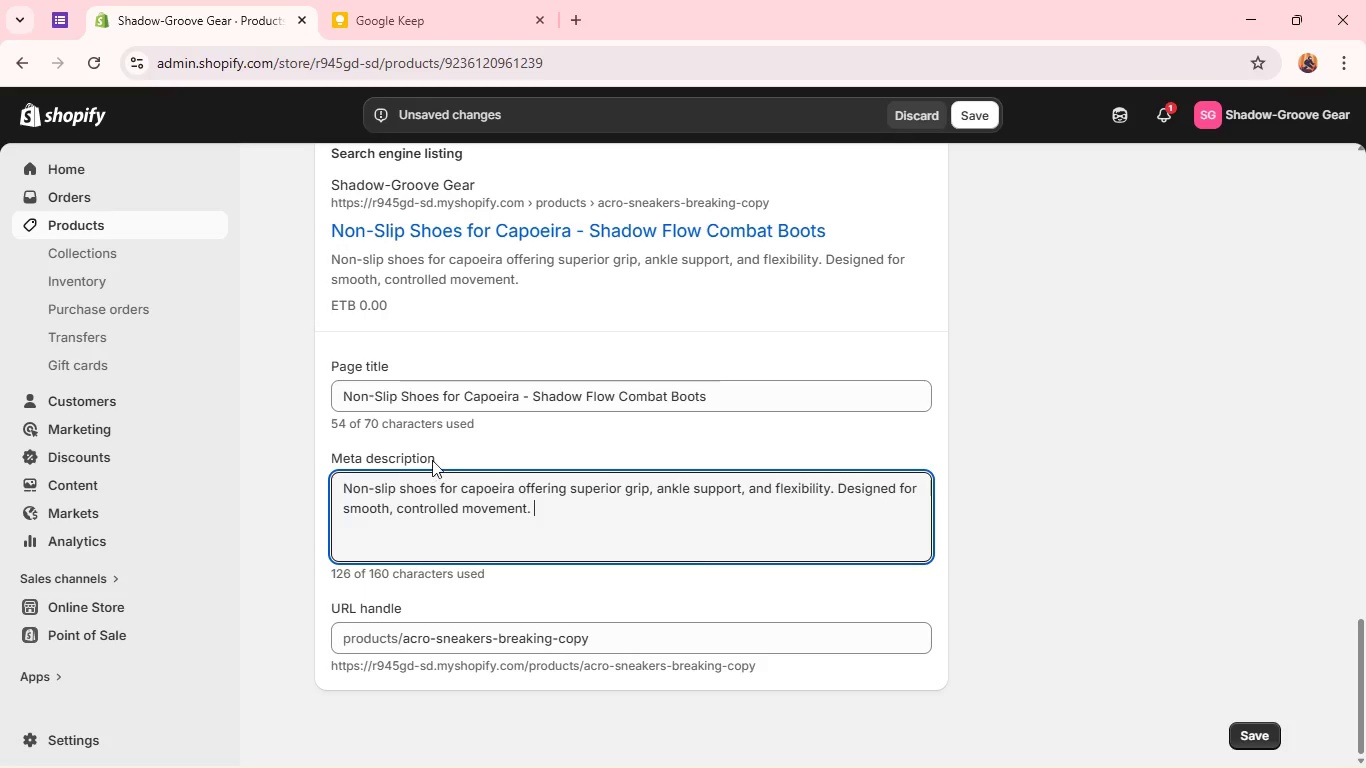 
wait(12.17)
 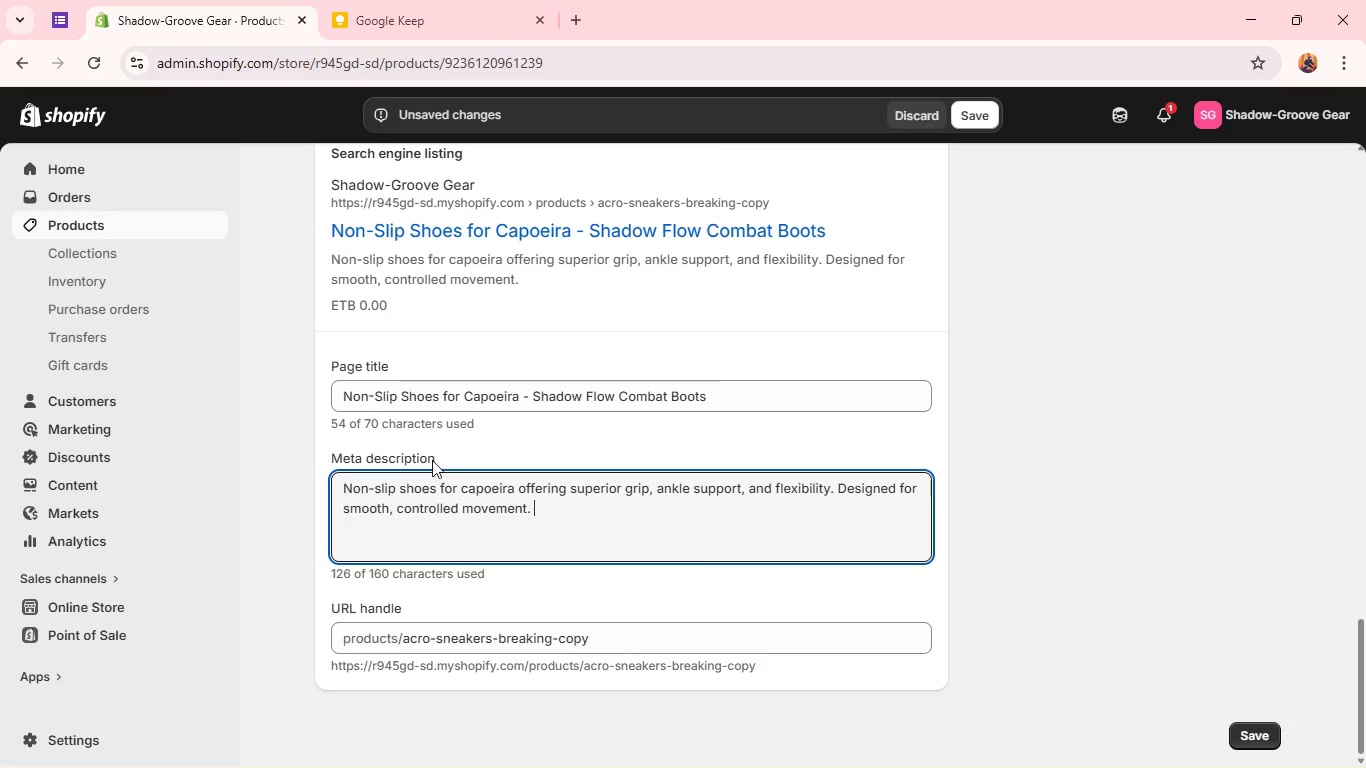 
left_click([459, 629])
 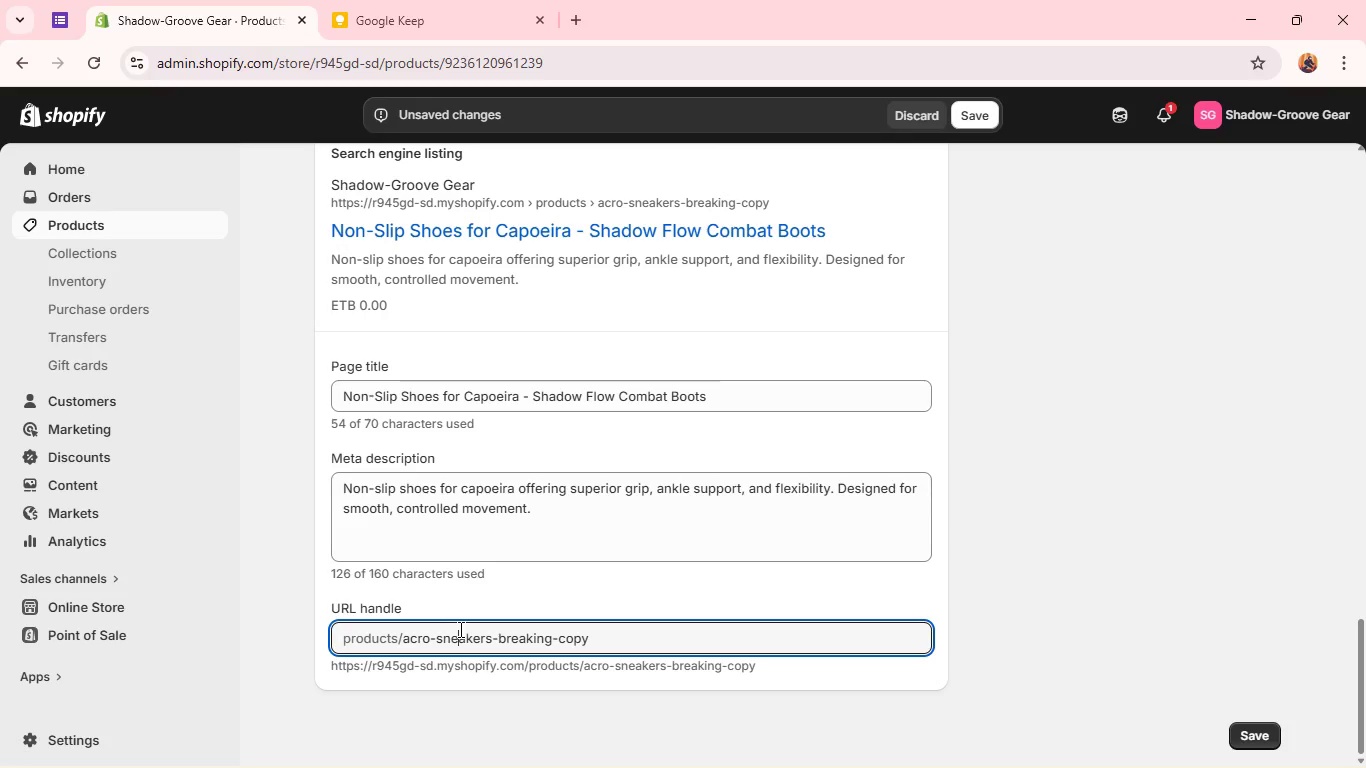 
double_click([459, 629])
 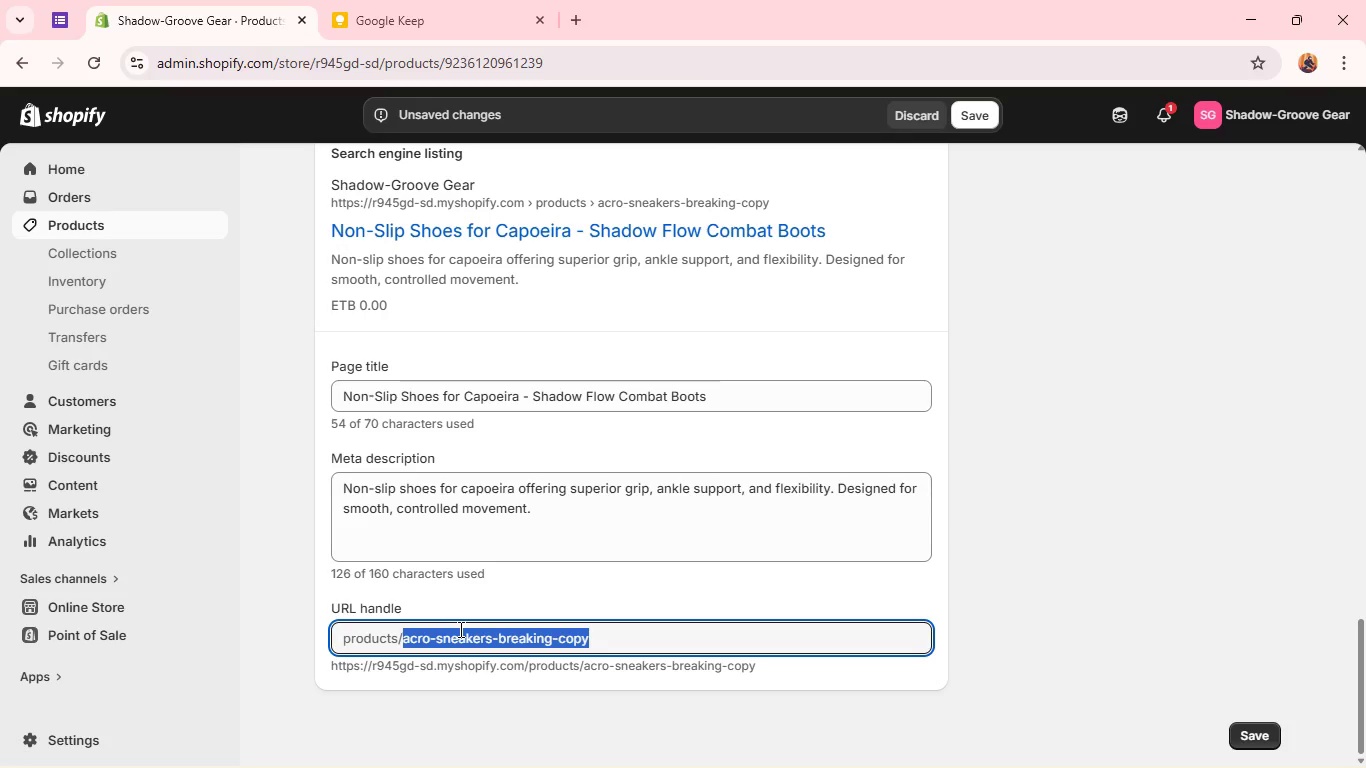 
triple_click([459, 629])
 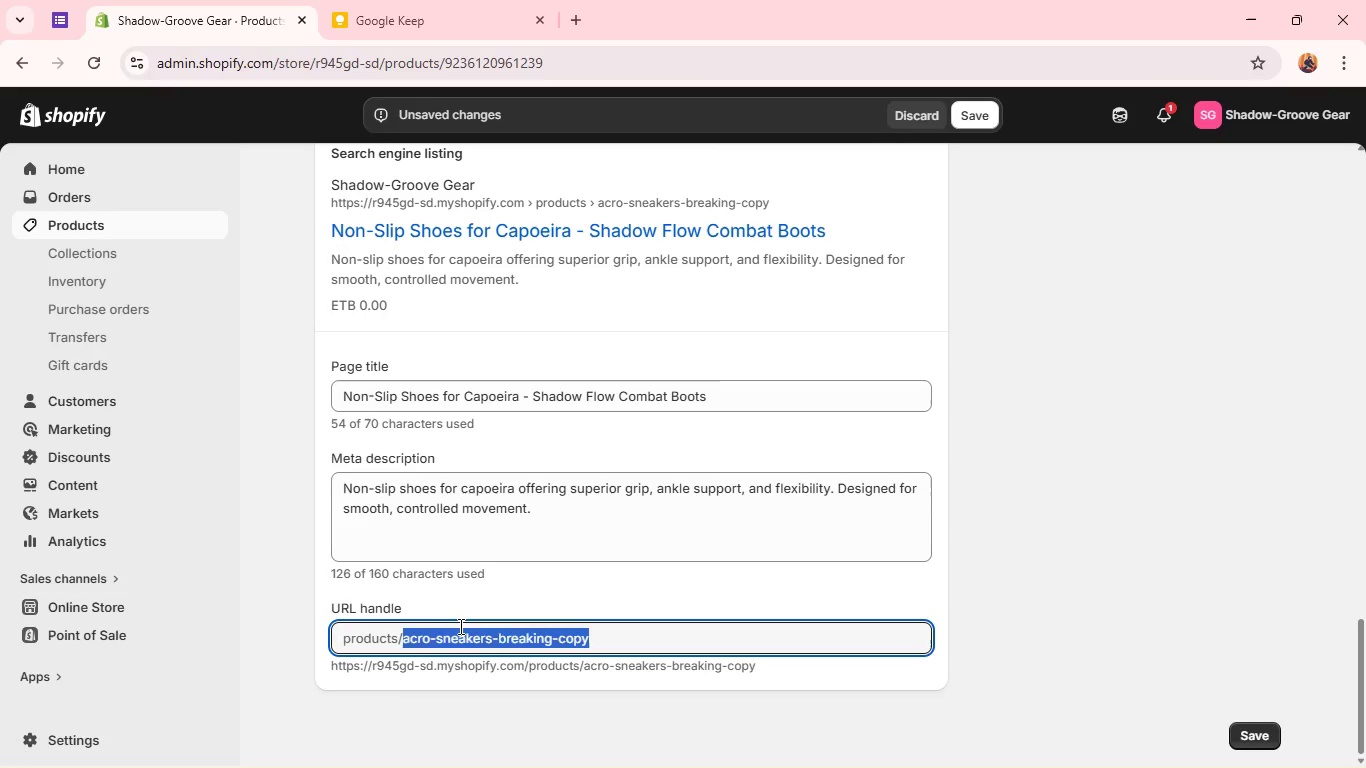 
type(non-slip-shes-fir)
key(Backspace)
key(Backspace)
type(or-capoeira)
 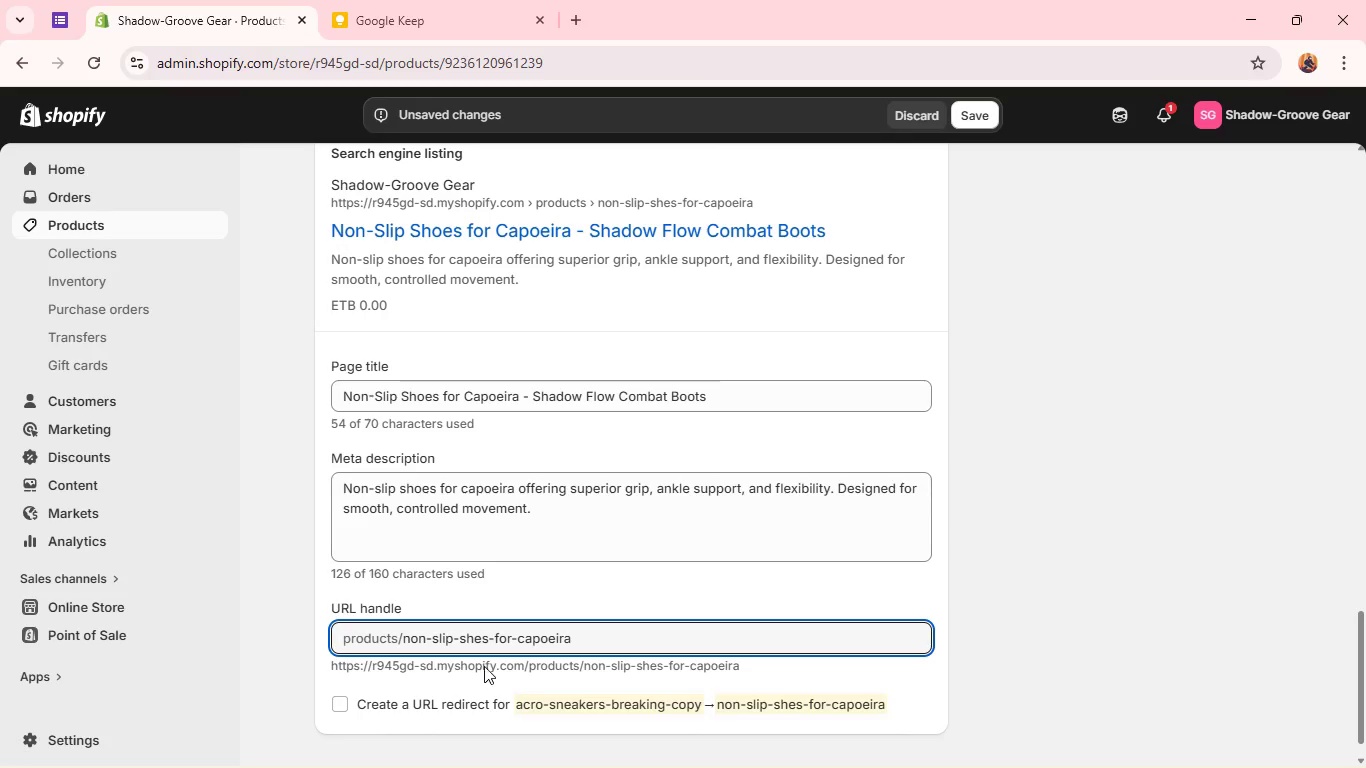 
wait(6.58)
 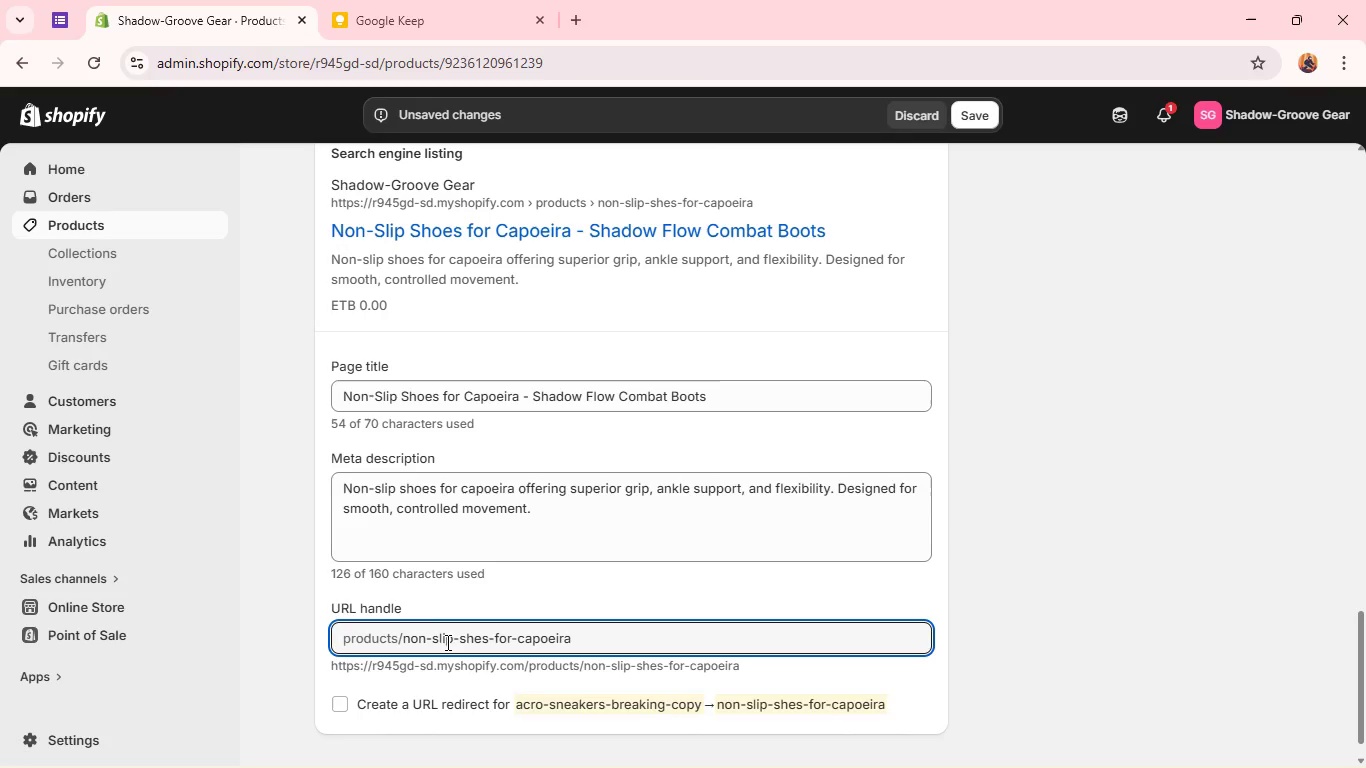 
left_click([471, 641])
 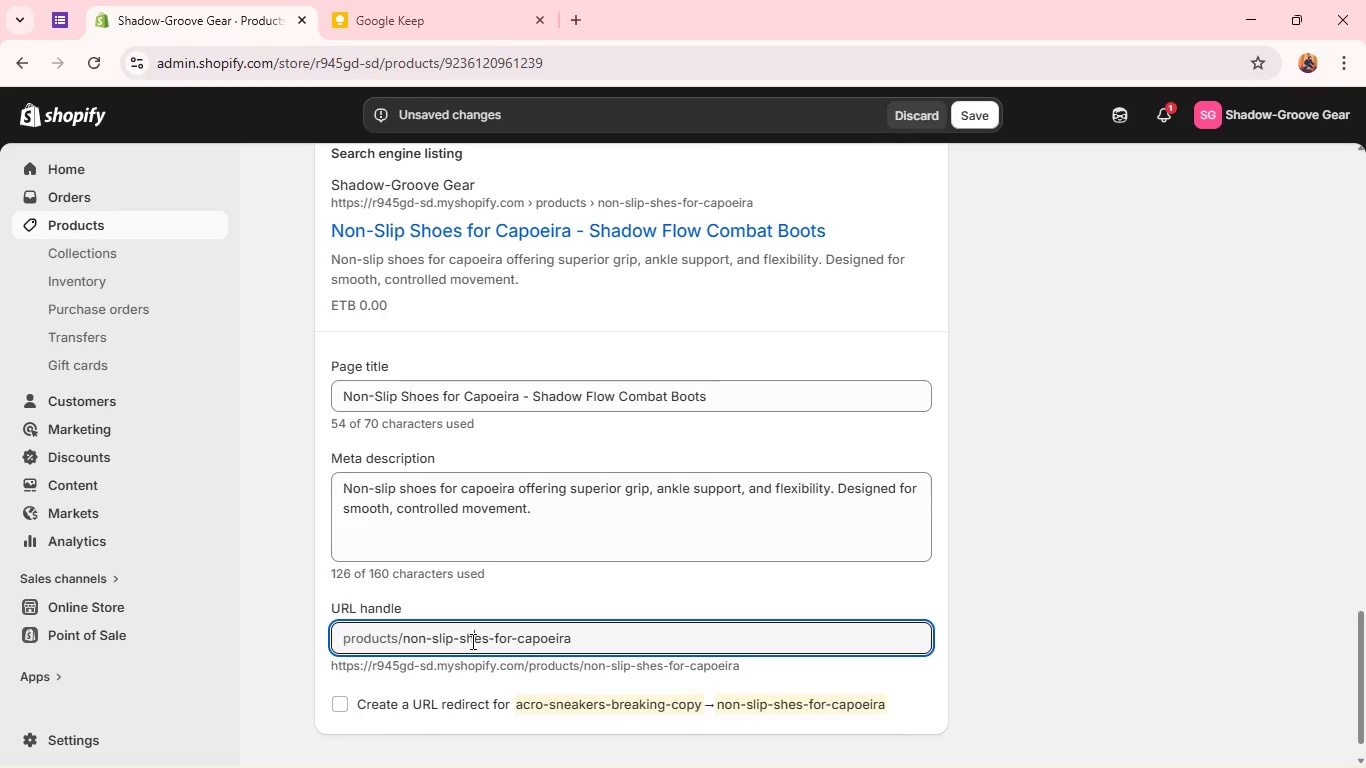 
key(O)
 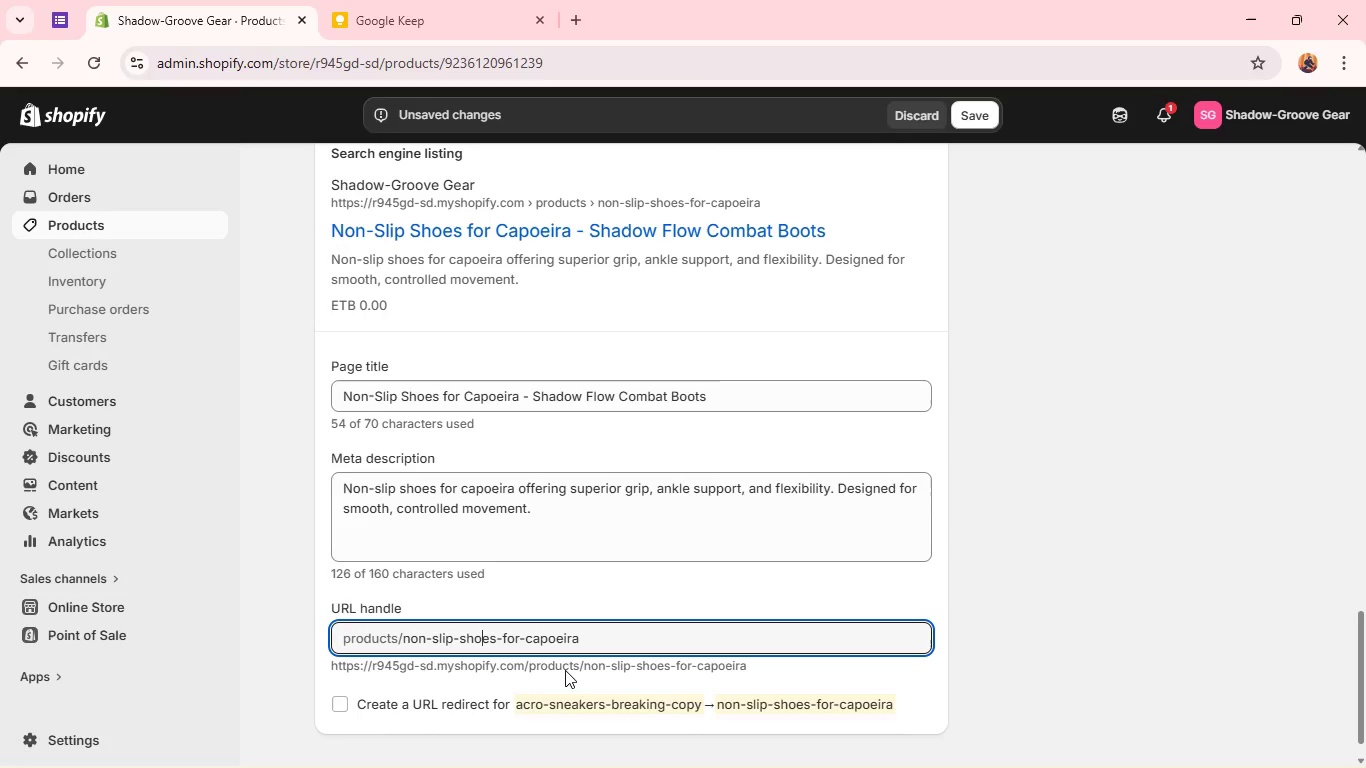 
left_click([638, 582])
 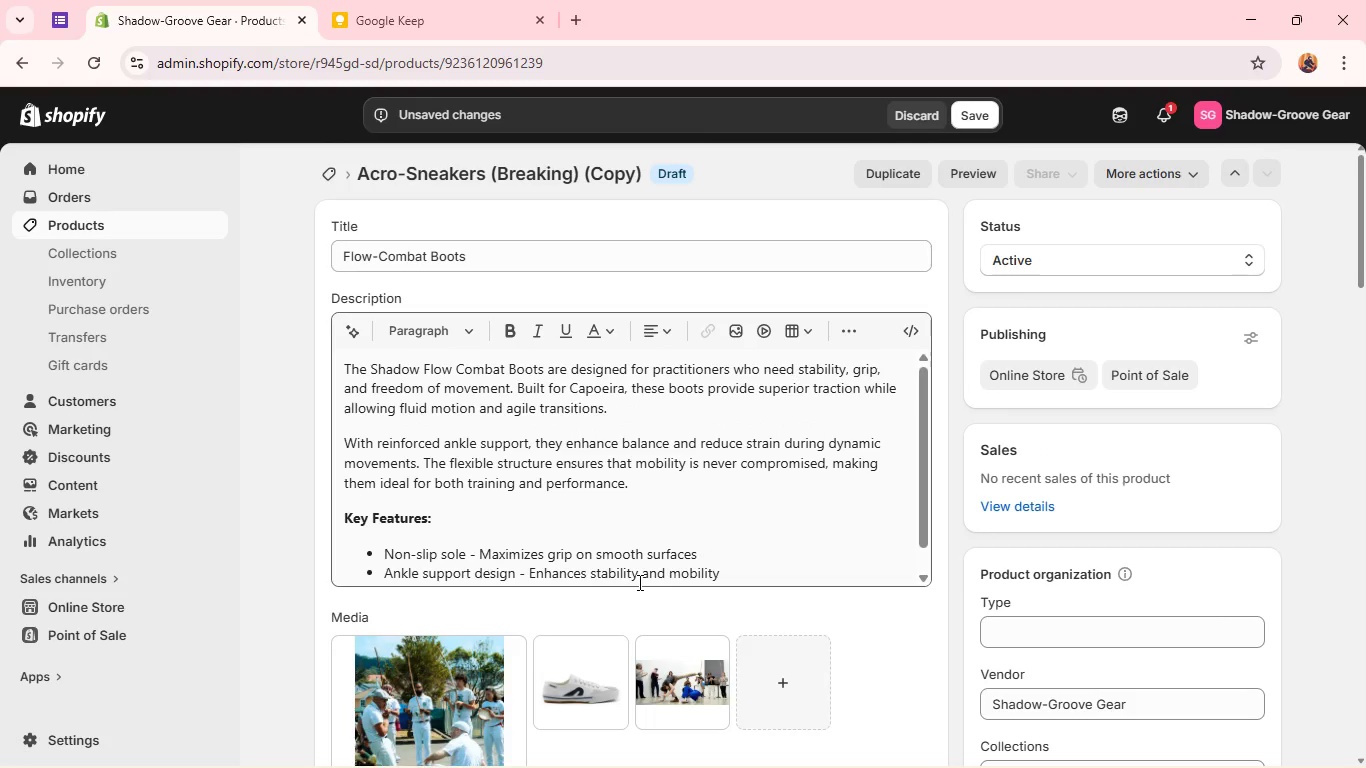 
wait(7.53)
 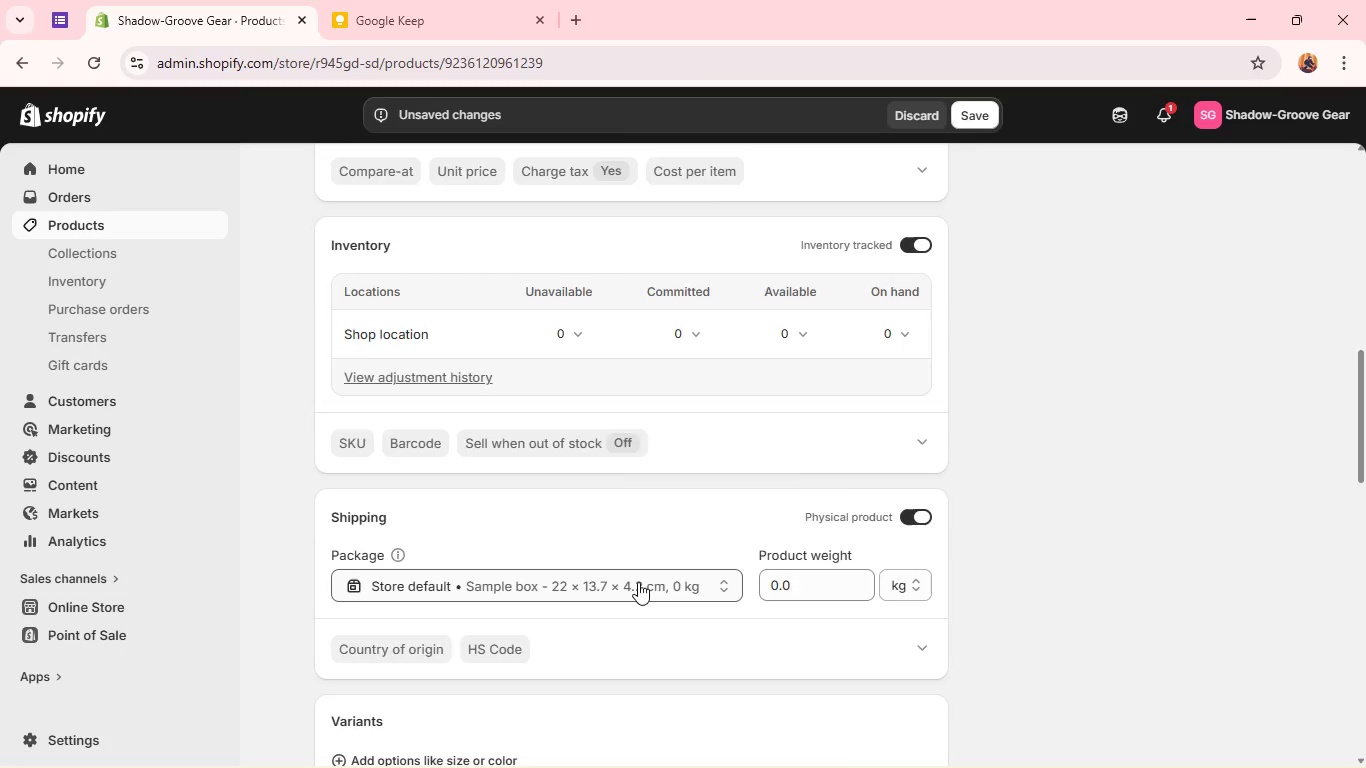 
left_click([977, 110])
 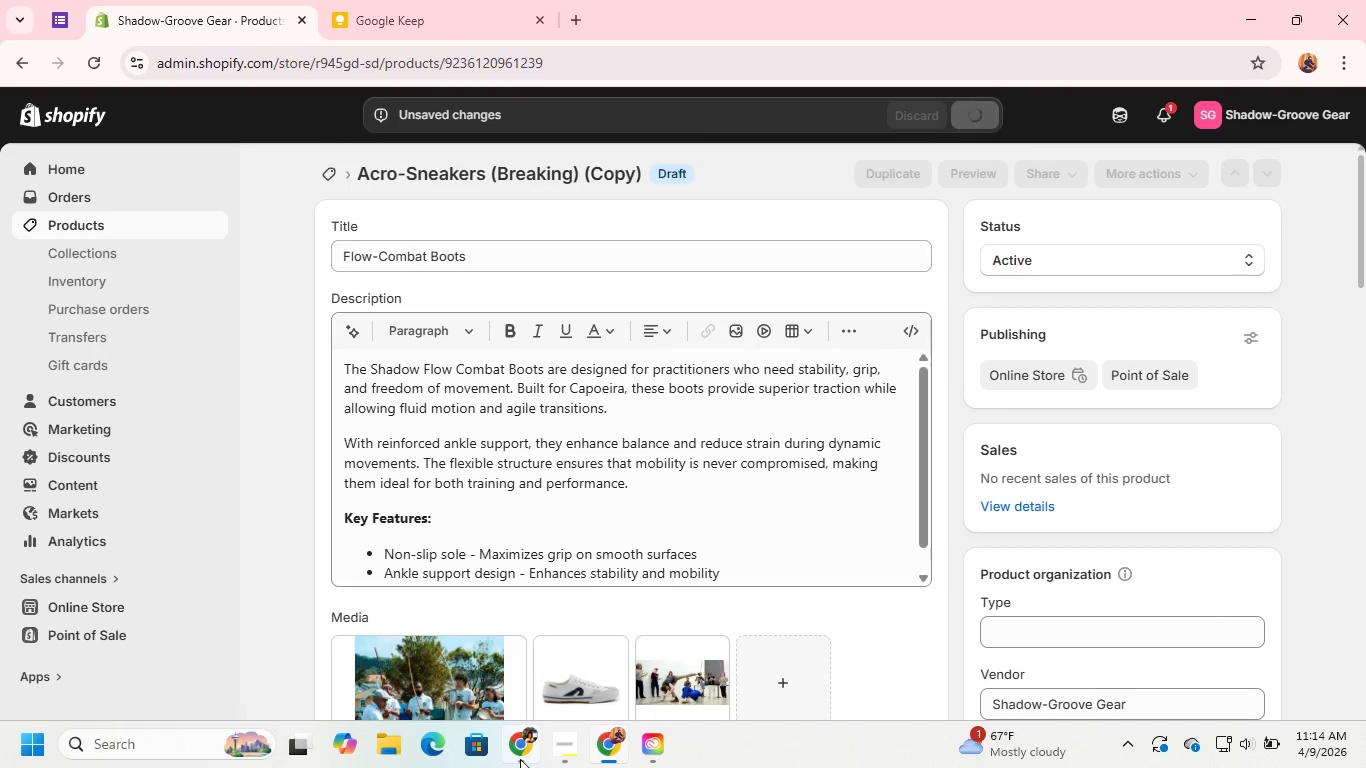 
left_click([562, 755])